 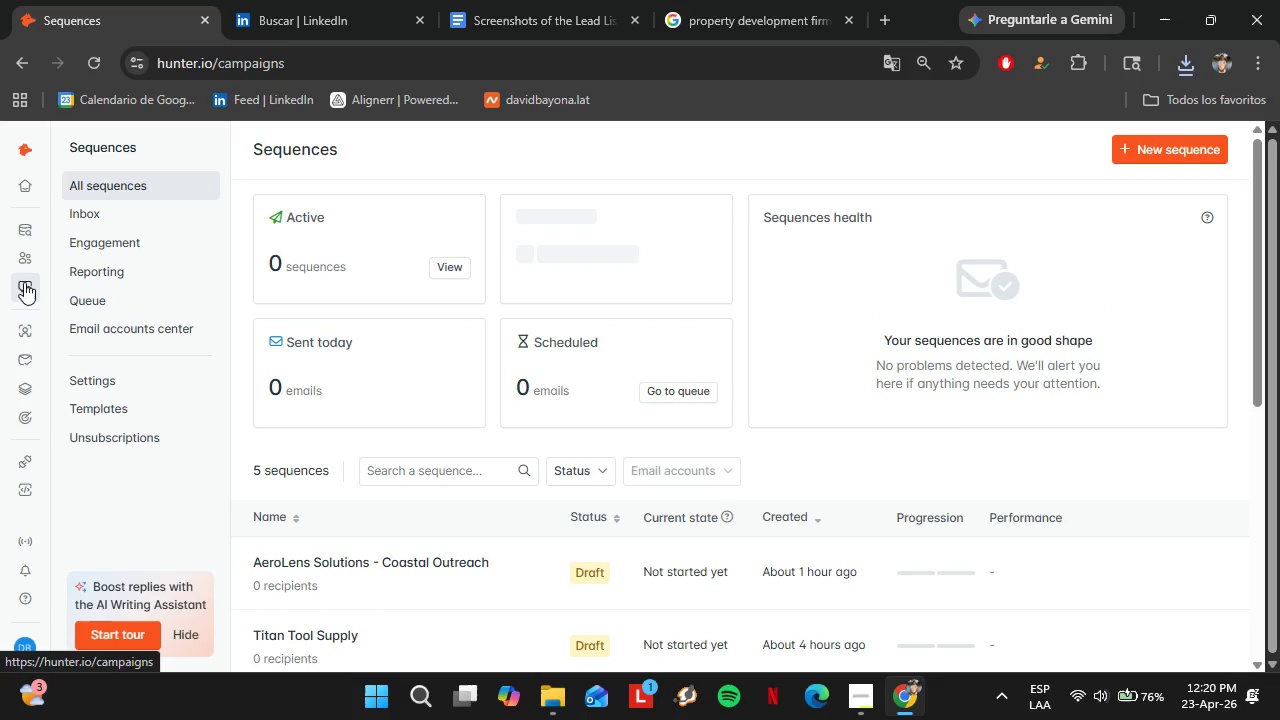 
left_click([451, 559])
 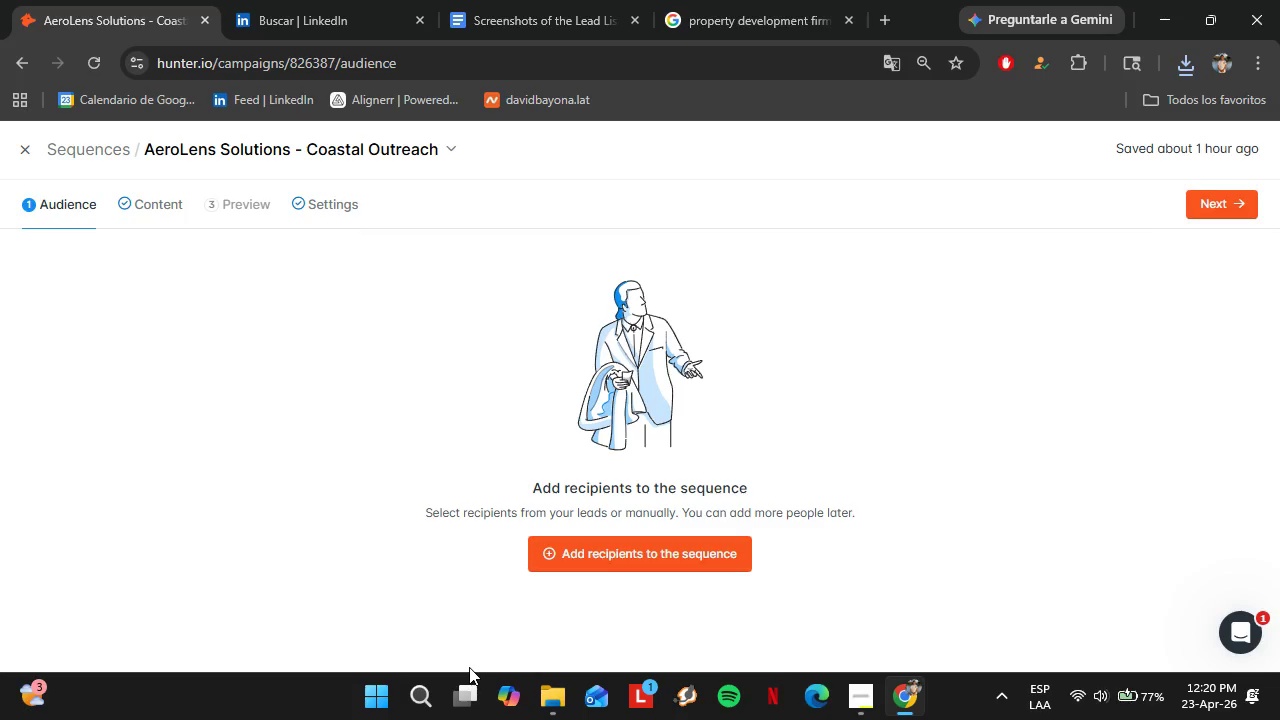 
wait(5.52)
 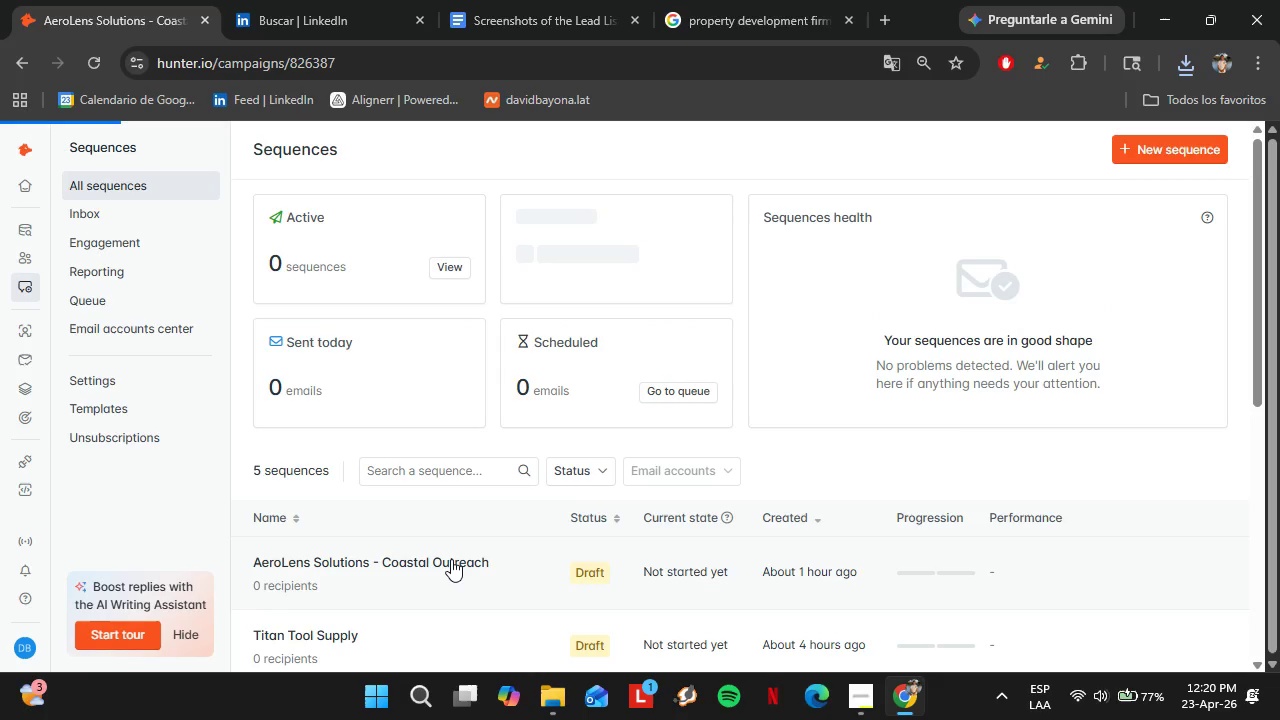 
left_click([152, 212])
 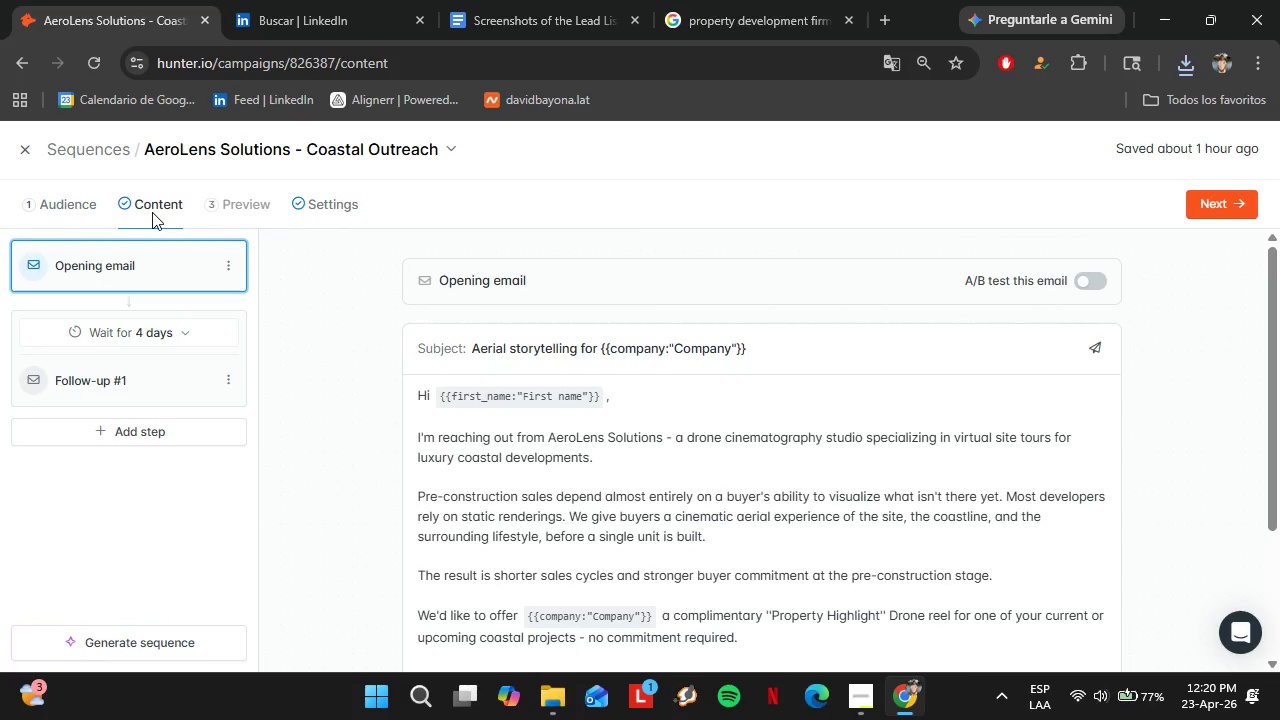 
wait(14.02)
 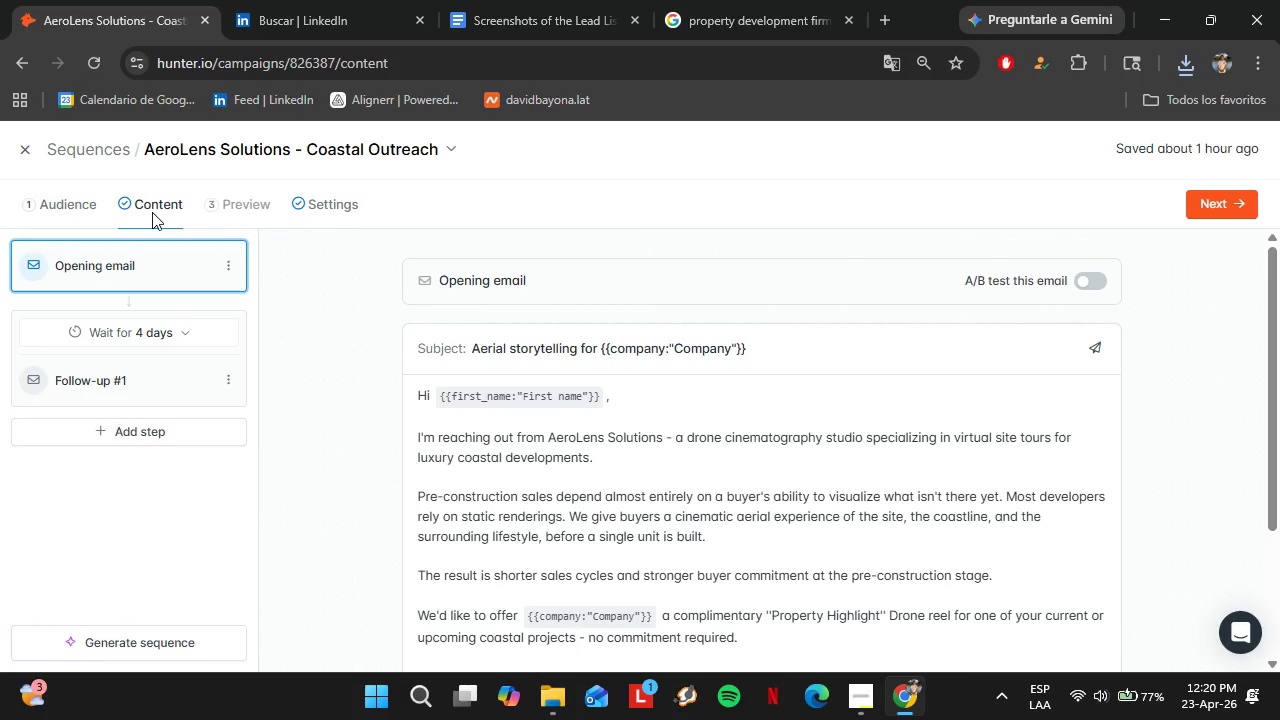 
left_click([1275, 666])
 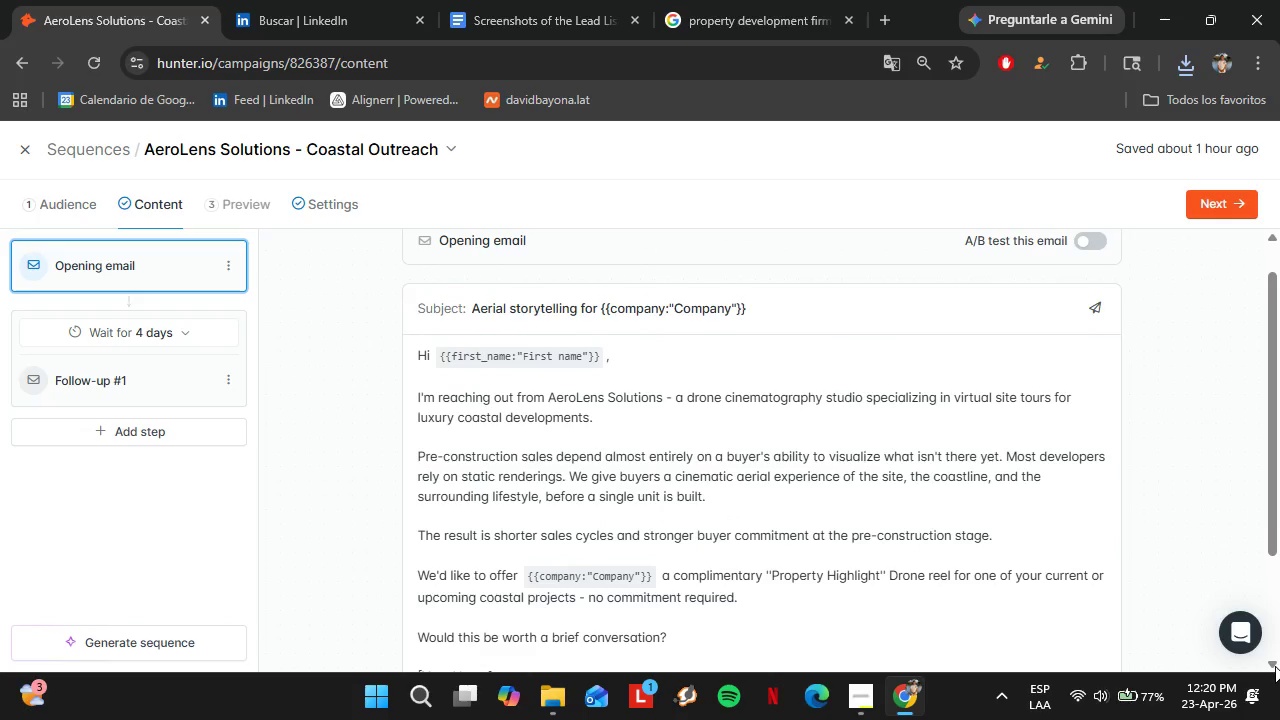 
left_click([1275, 665])
 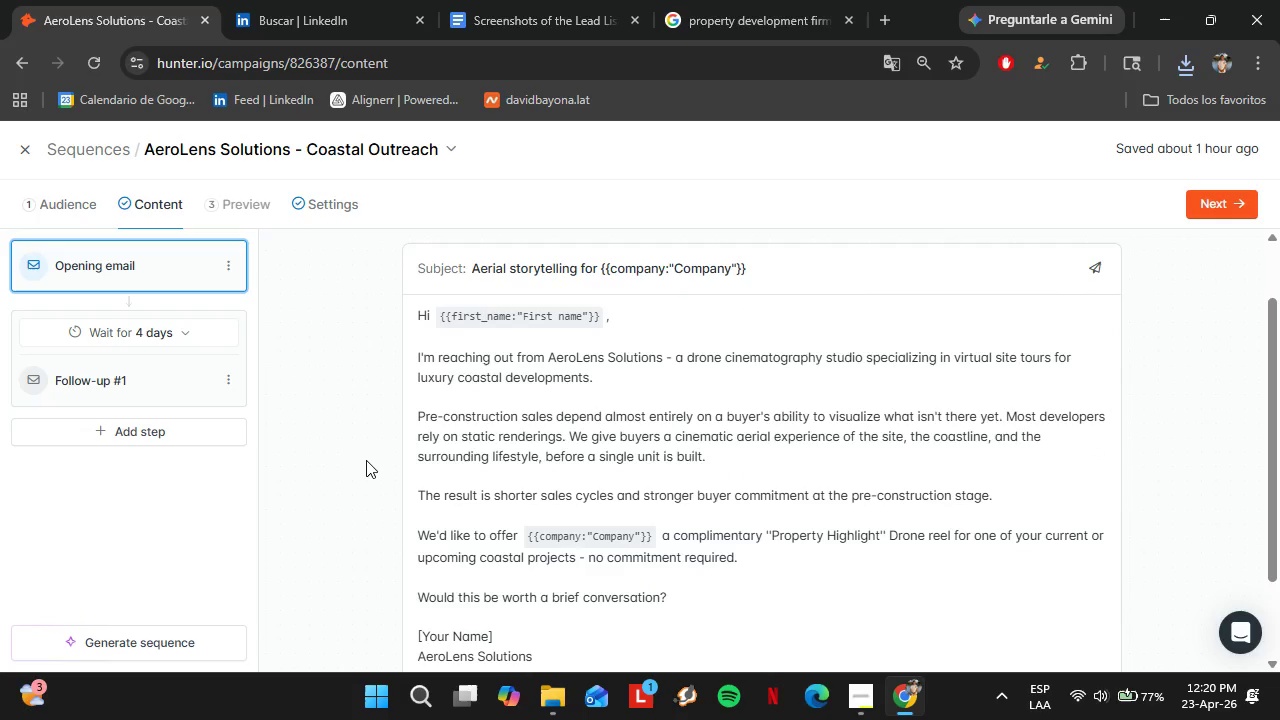 
key(PrintScreen)
 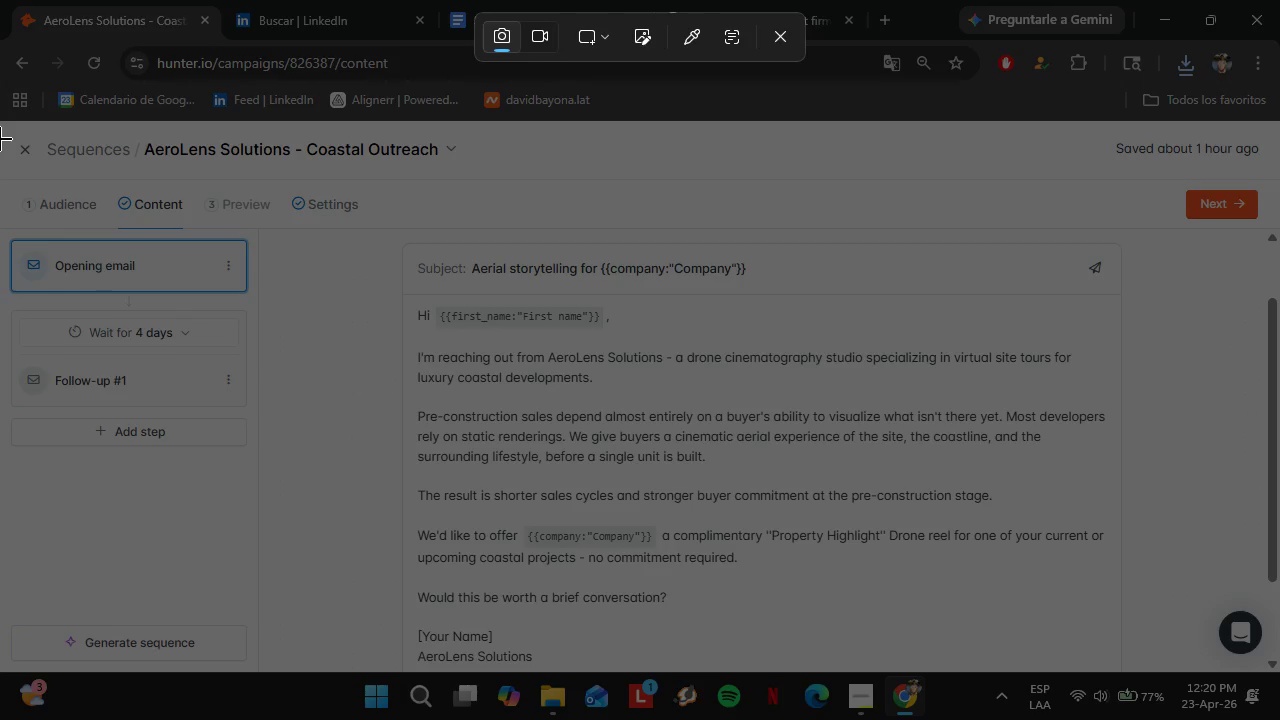 
left_click_drag(start_coordinate=[0, 126], to_coordinate=[1279, 666])
 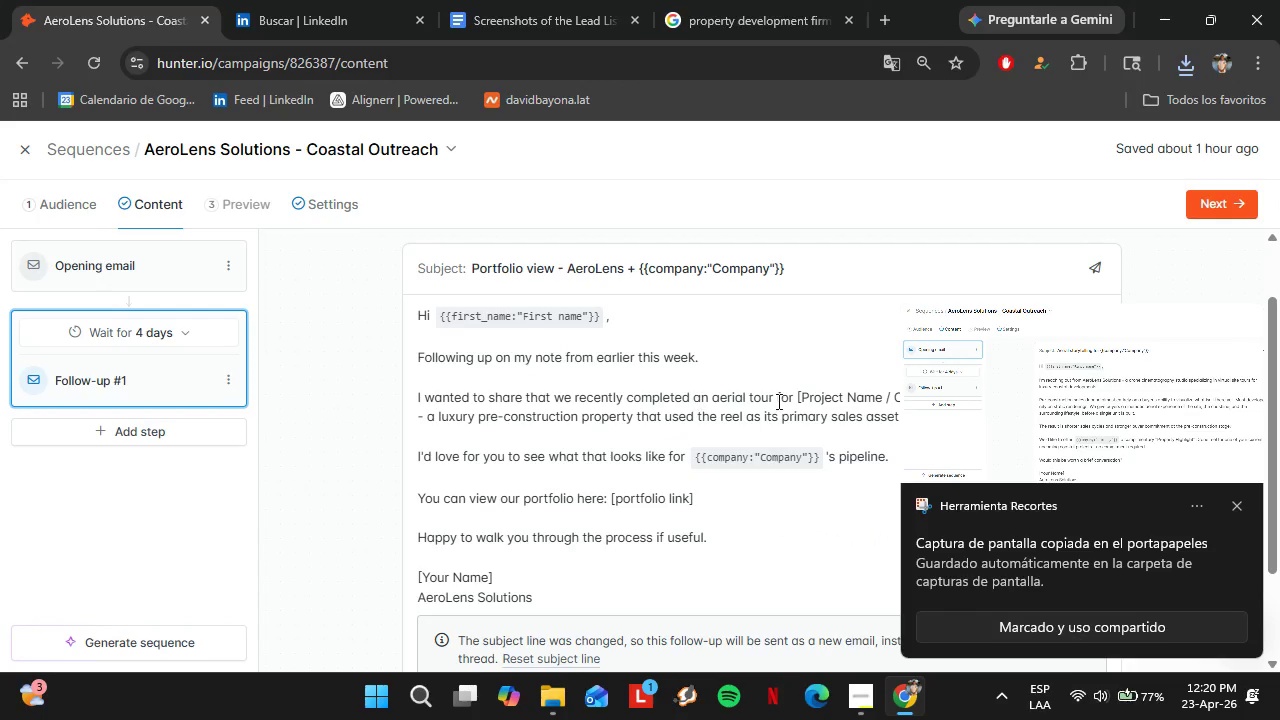 
left_click([1246, 501])
 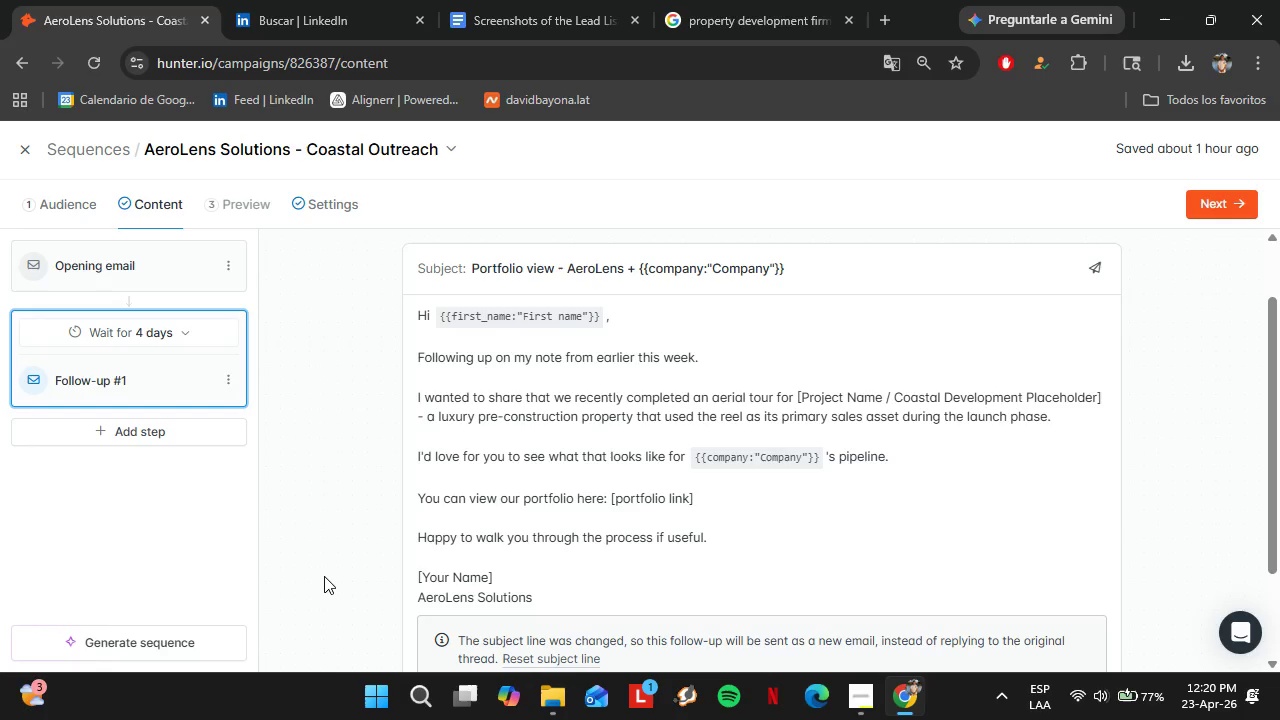 
key(PrintScreen)
 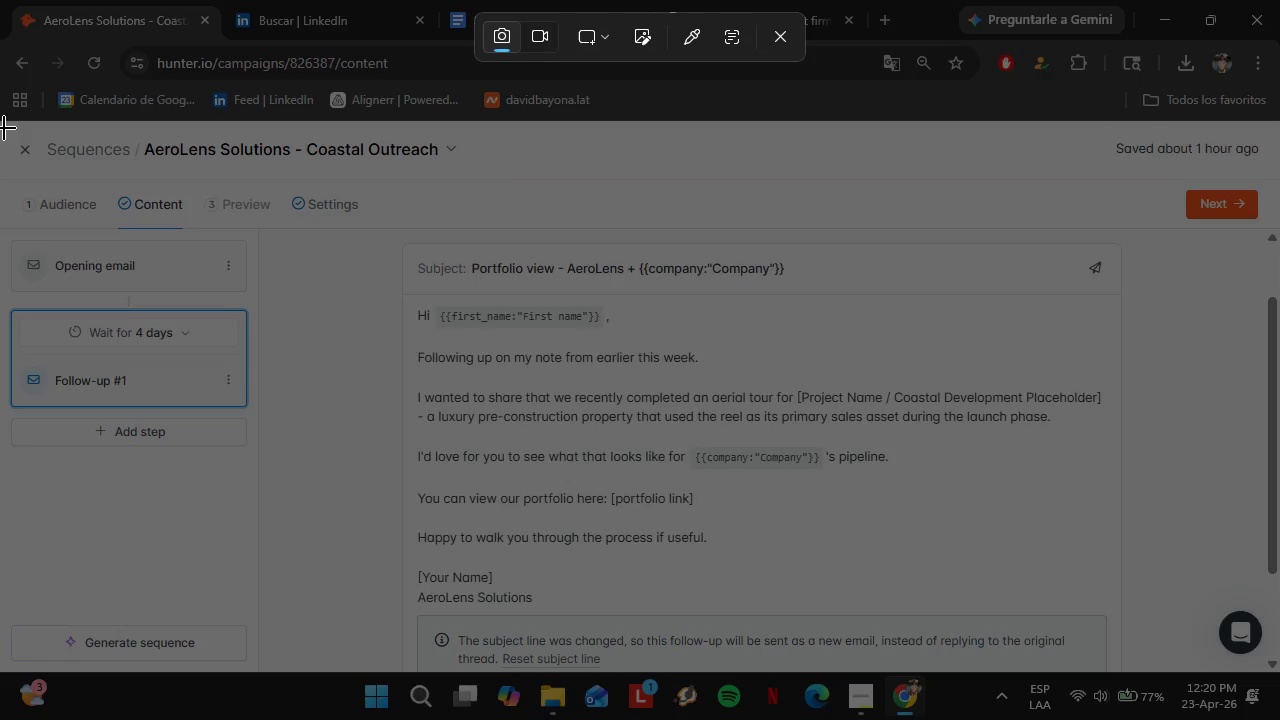 
left_click_drag(start_coordinate=[4, 128], to_coordinate=[1277, 667])
 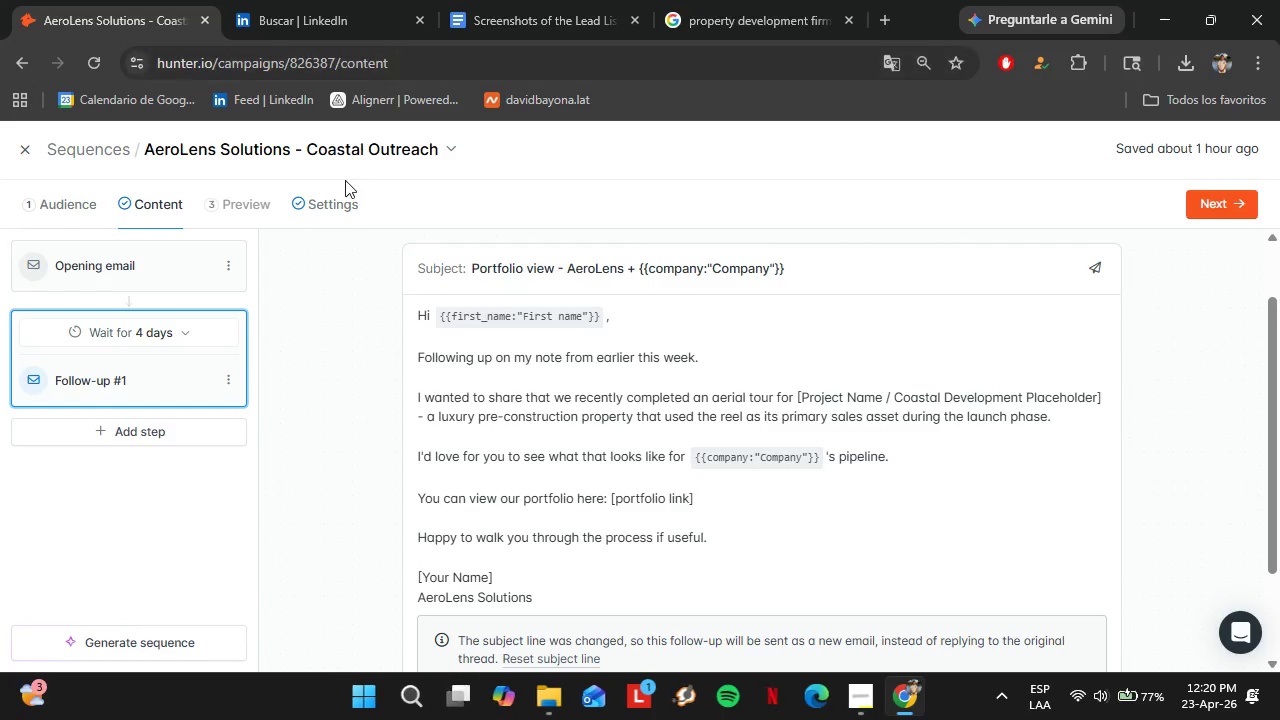 
left_click([337, 204])
 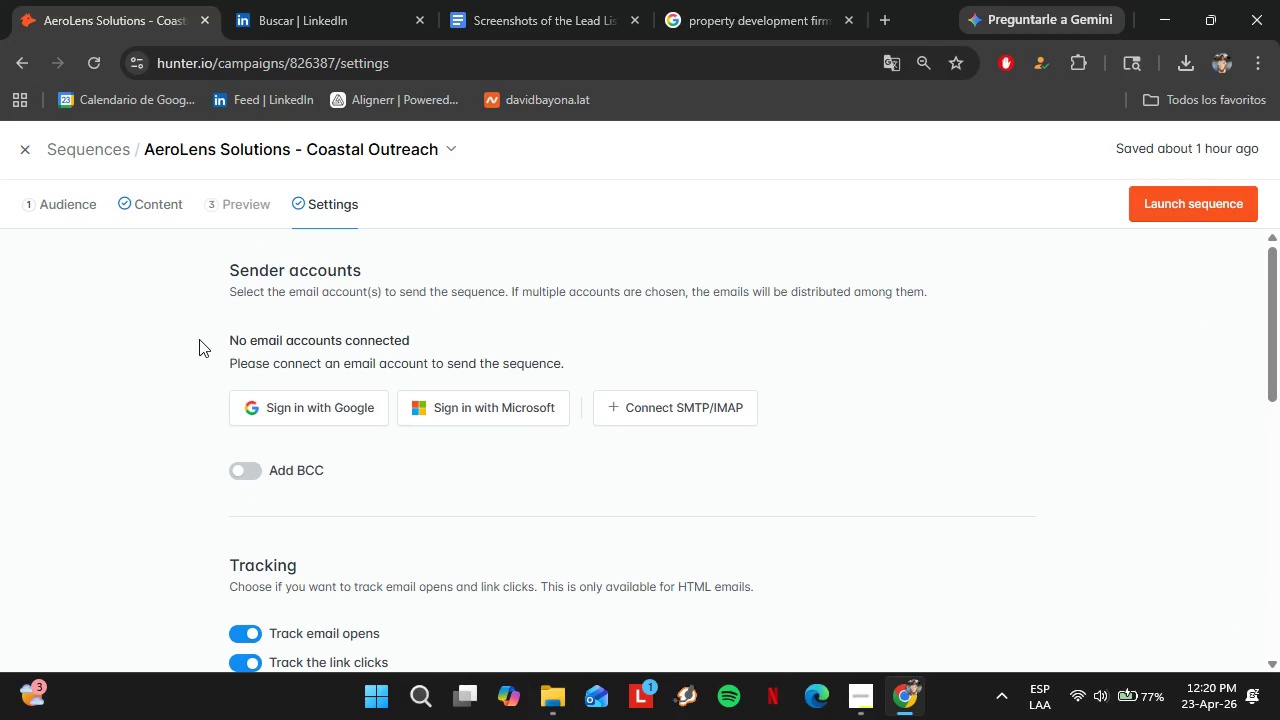 
scroll: coordinate [199, 339], scroll_direction: down, amount: 1.0
 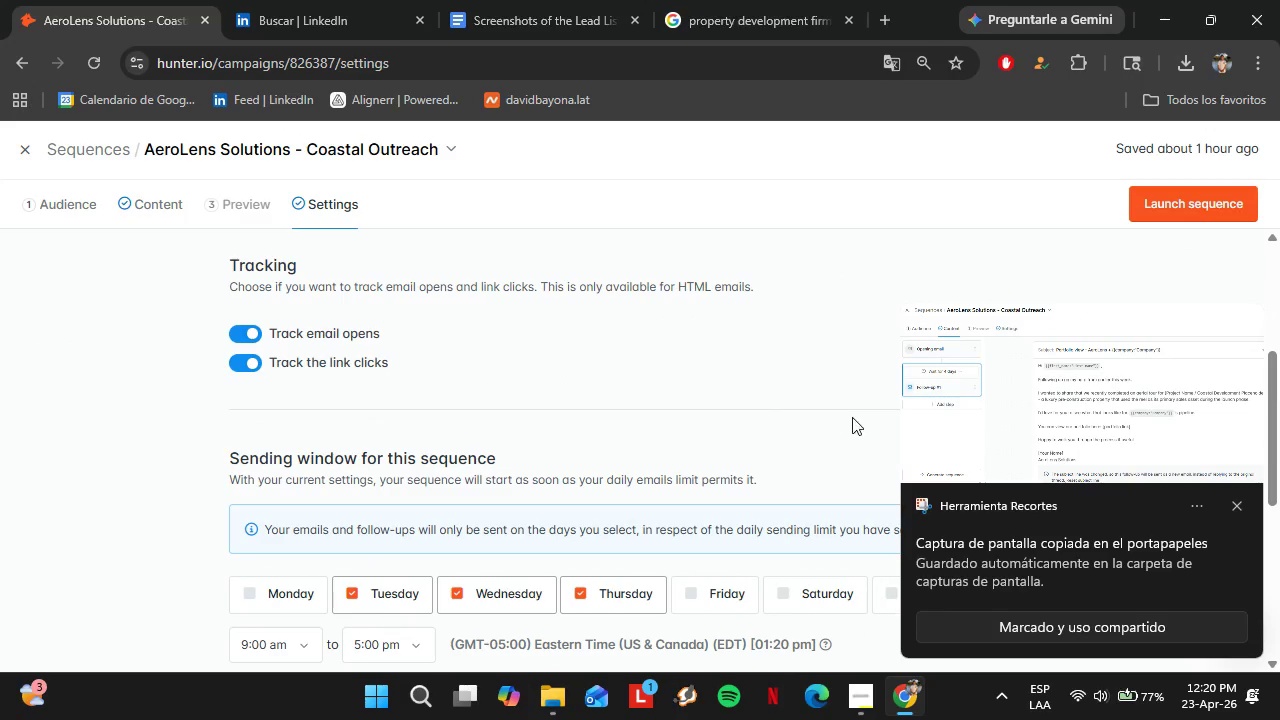 
left_click([1232, 502])
 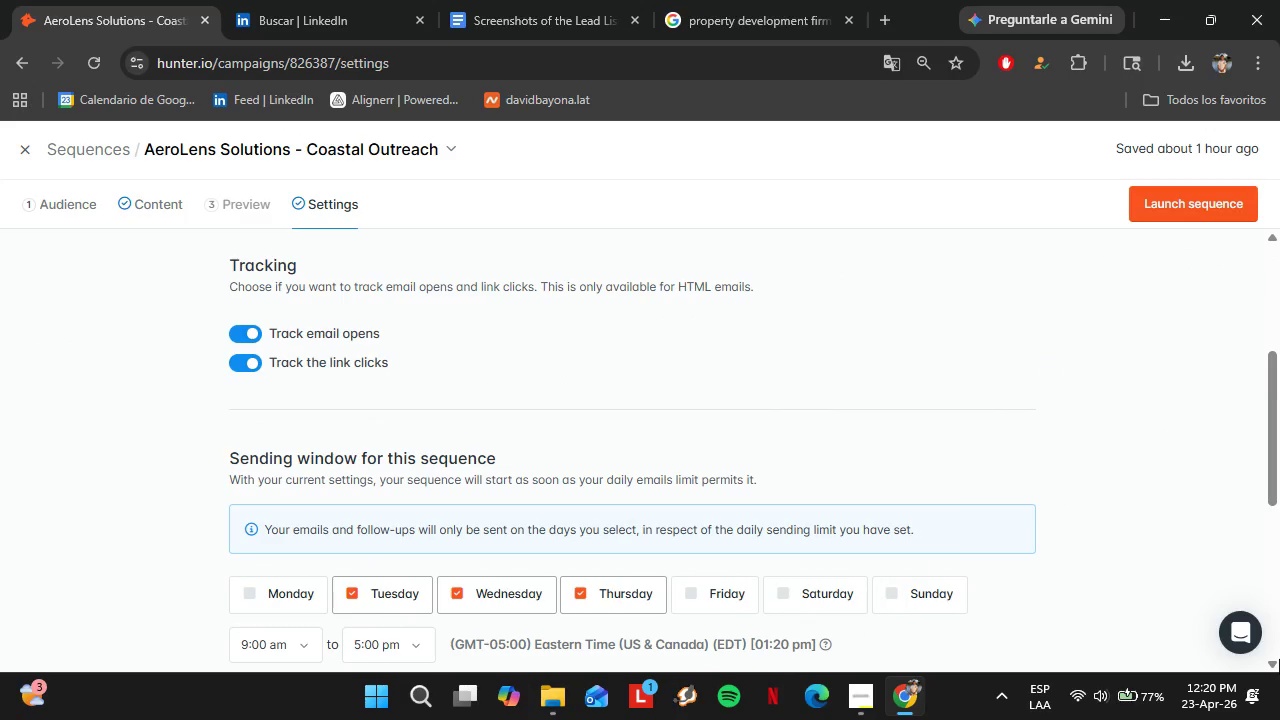 
left_click([1279, 661])
 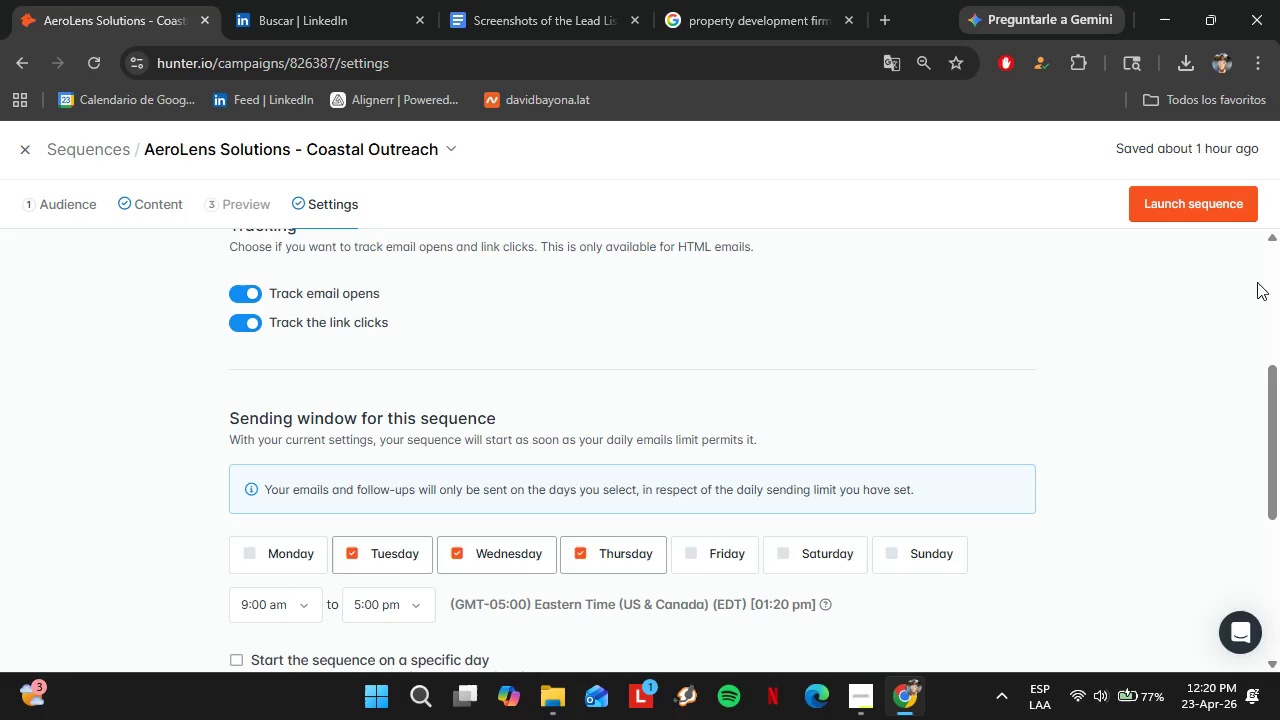 
left_click([1279, 238])
 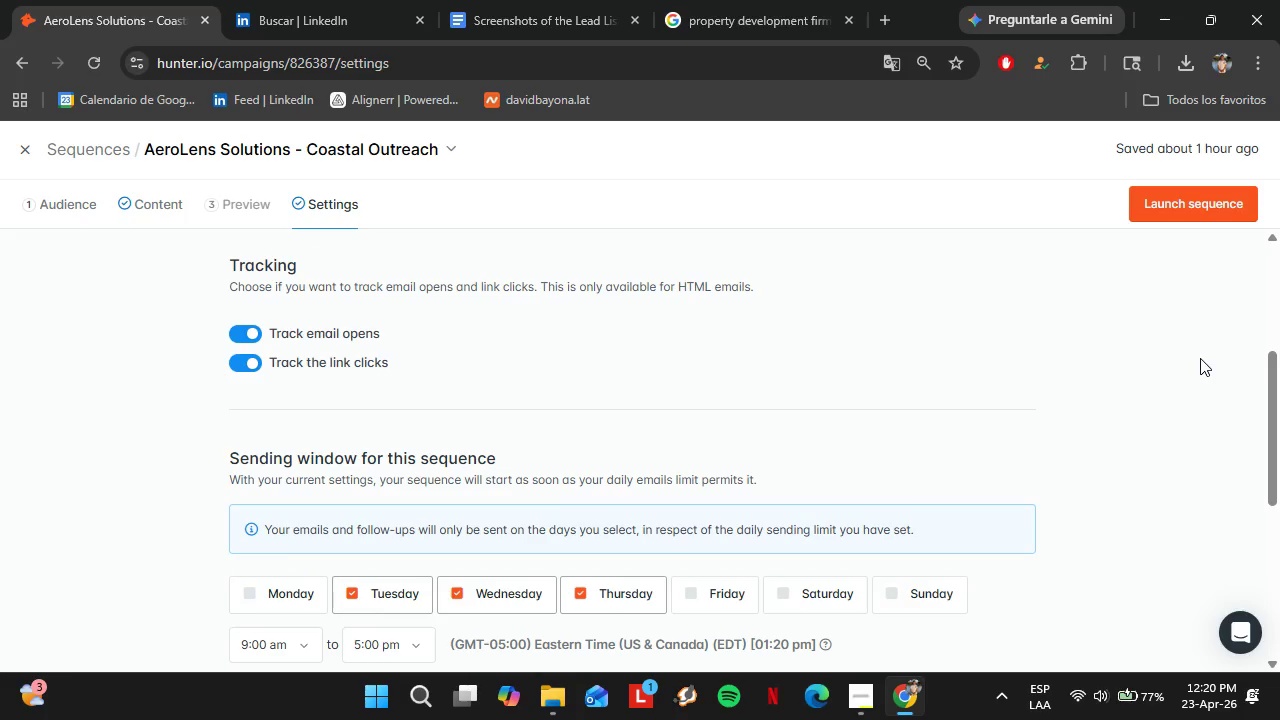 
key(PrintScreen)
 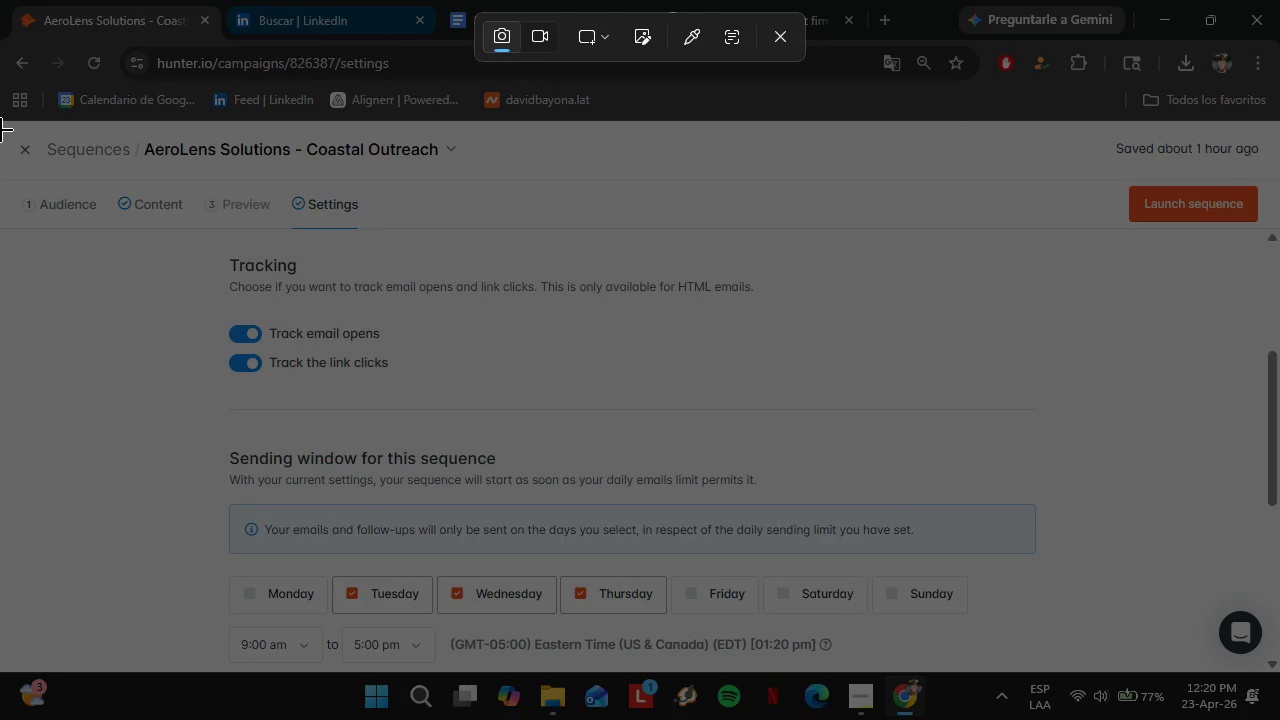 
left_click_drag(start_coordinate=[2, 125], to_coordinate=[1279, 668])
 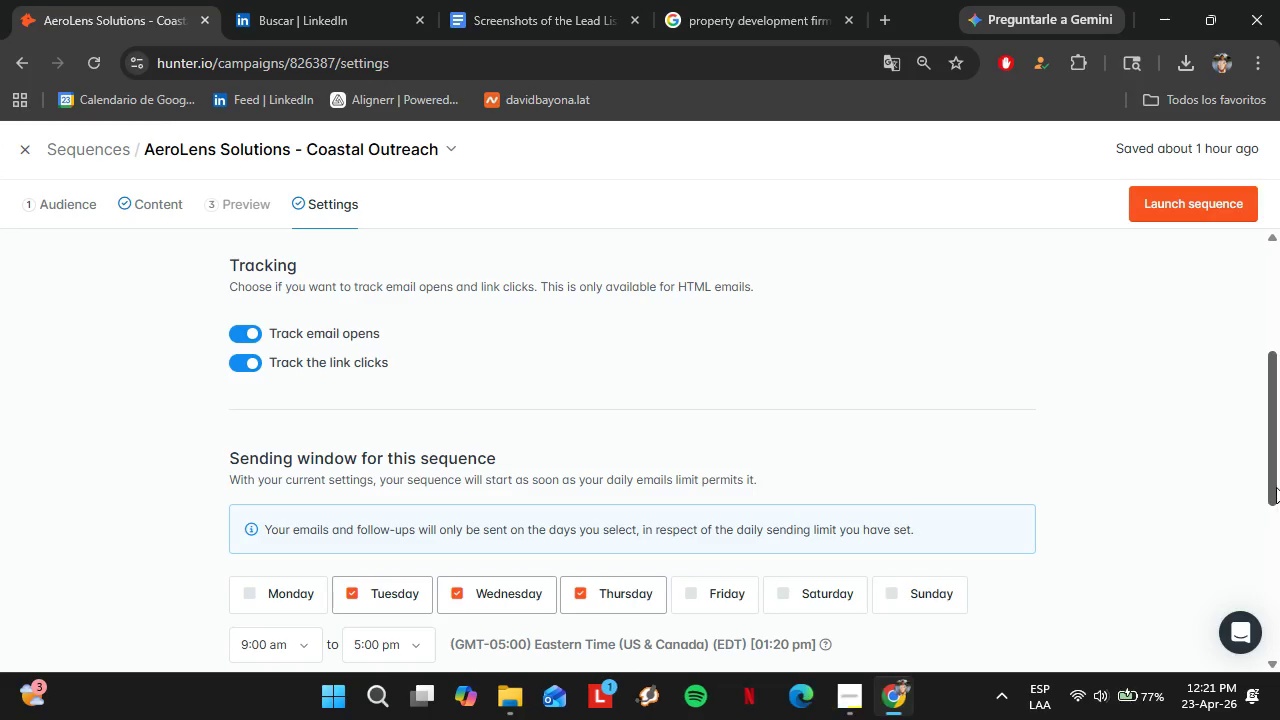 
left_click_drag(start_coordinate=[1276, 487], to_coordinate=[1279, 672])
 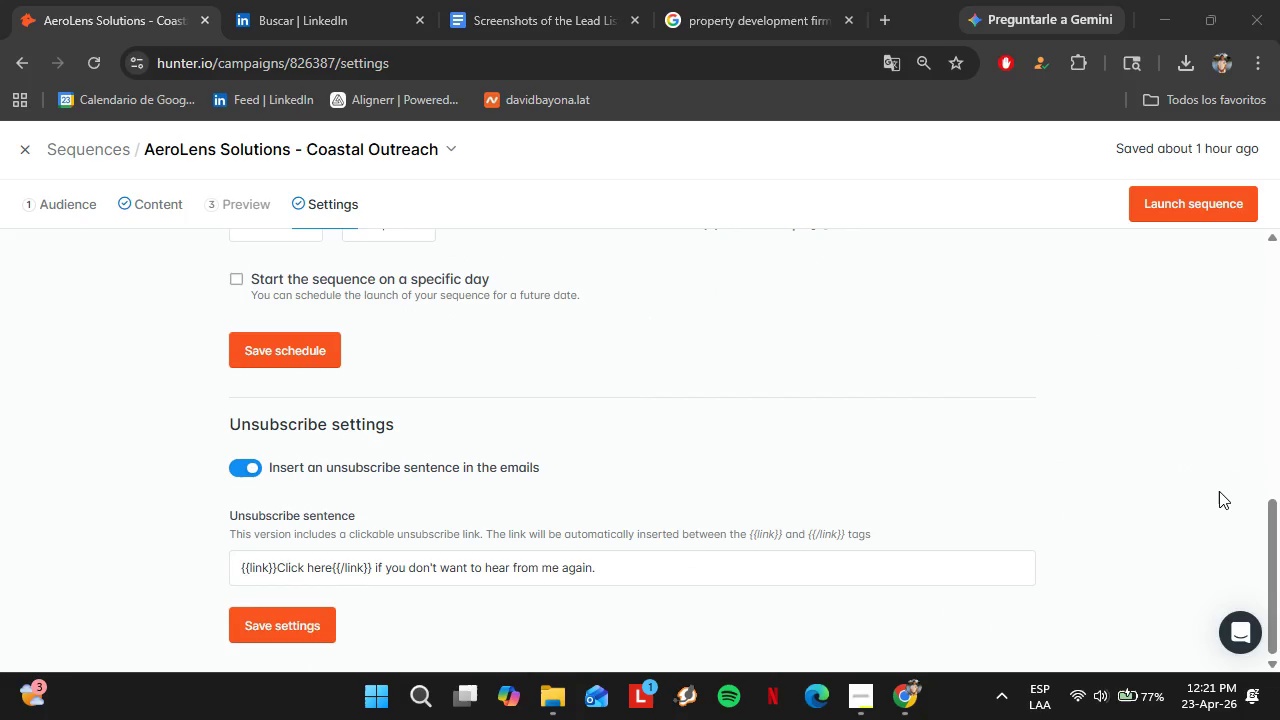 
key(PrintScreen)
 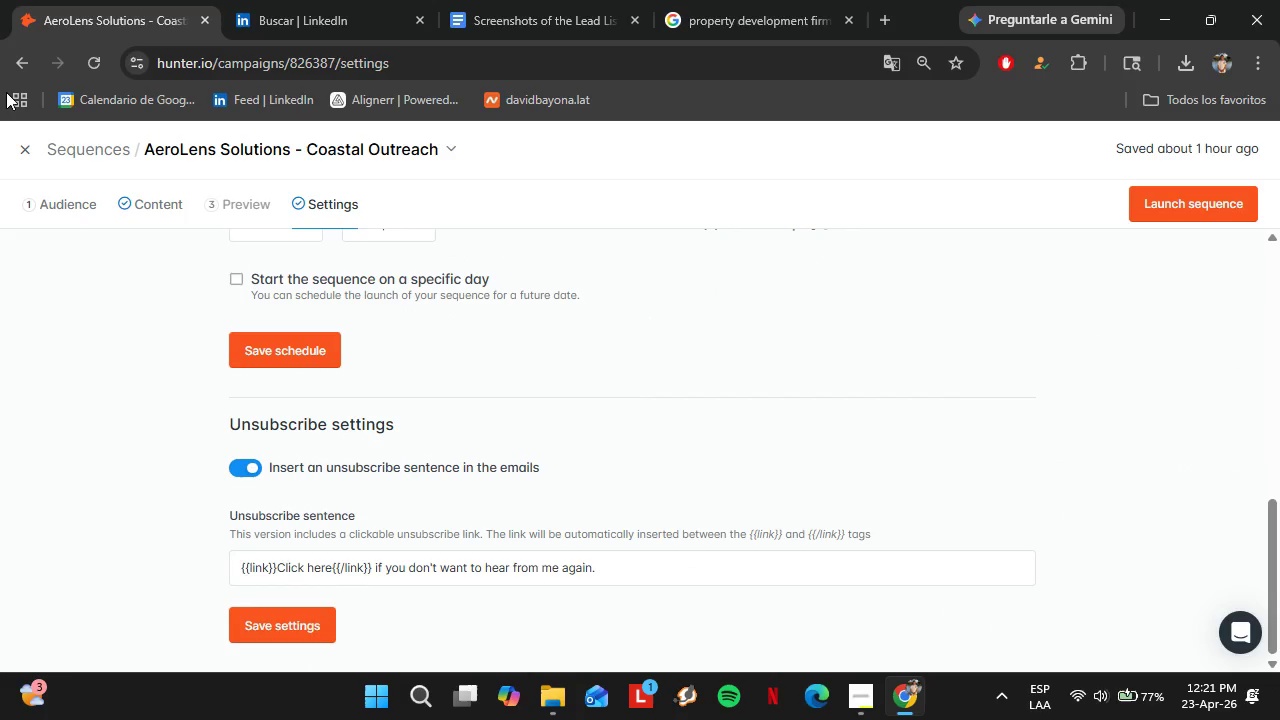 
left_click_drag(start_coordinate=[0, 118], to_coordinate=[1279, 670])
 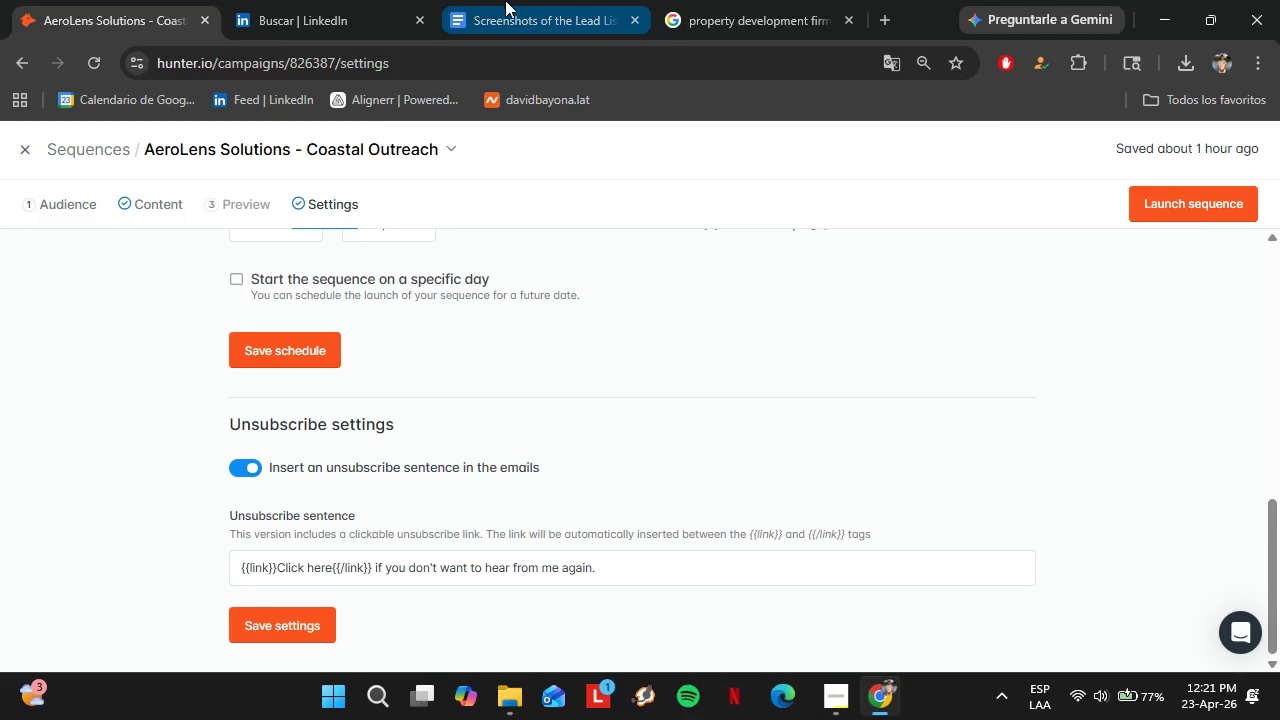 
left_click([508, 0])
 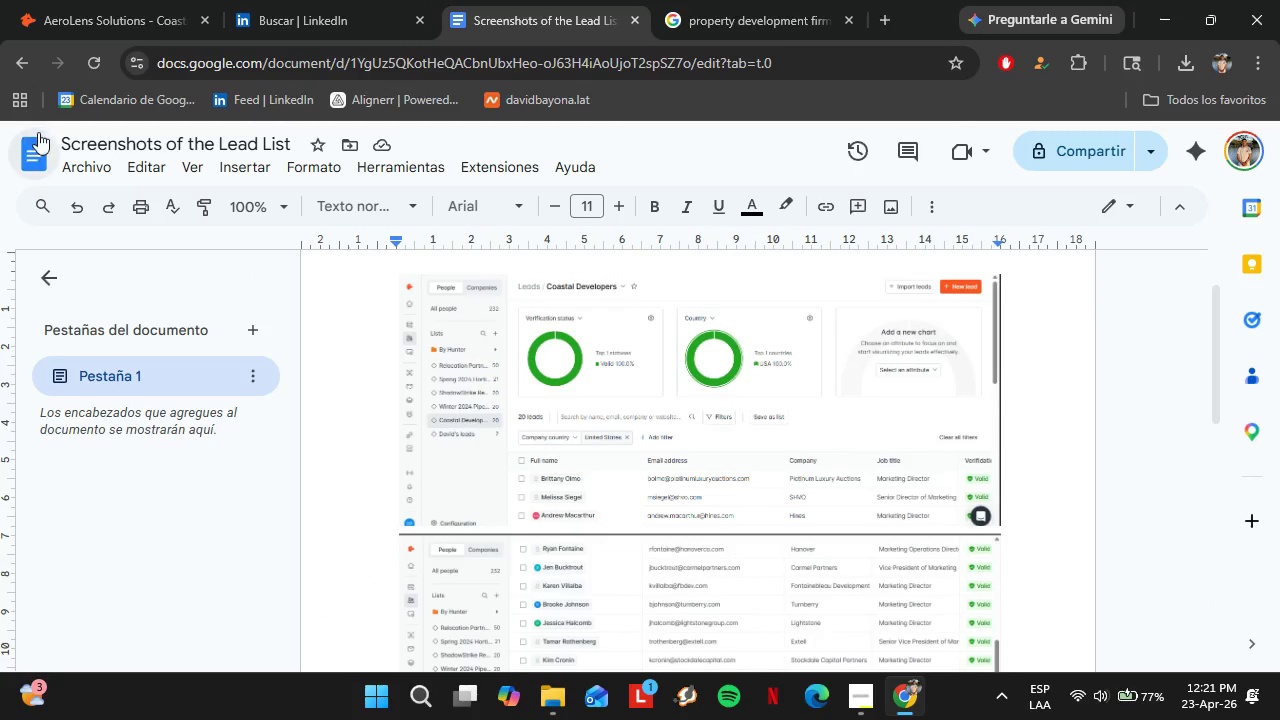 
left_click([41, 143])